 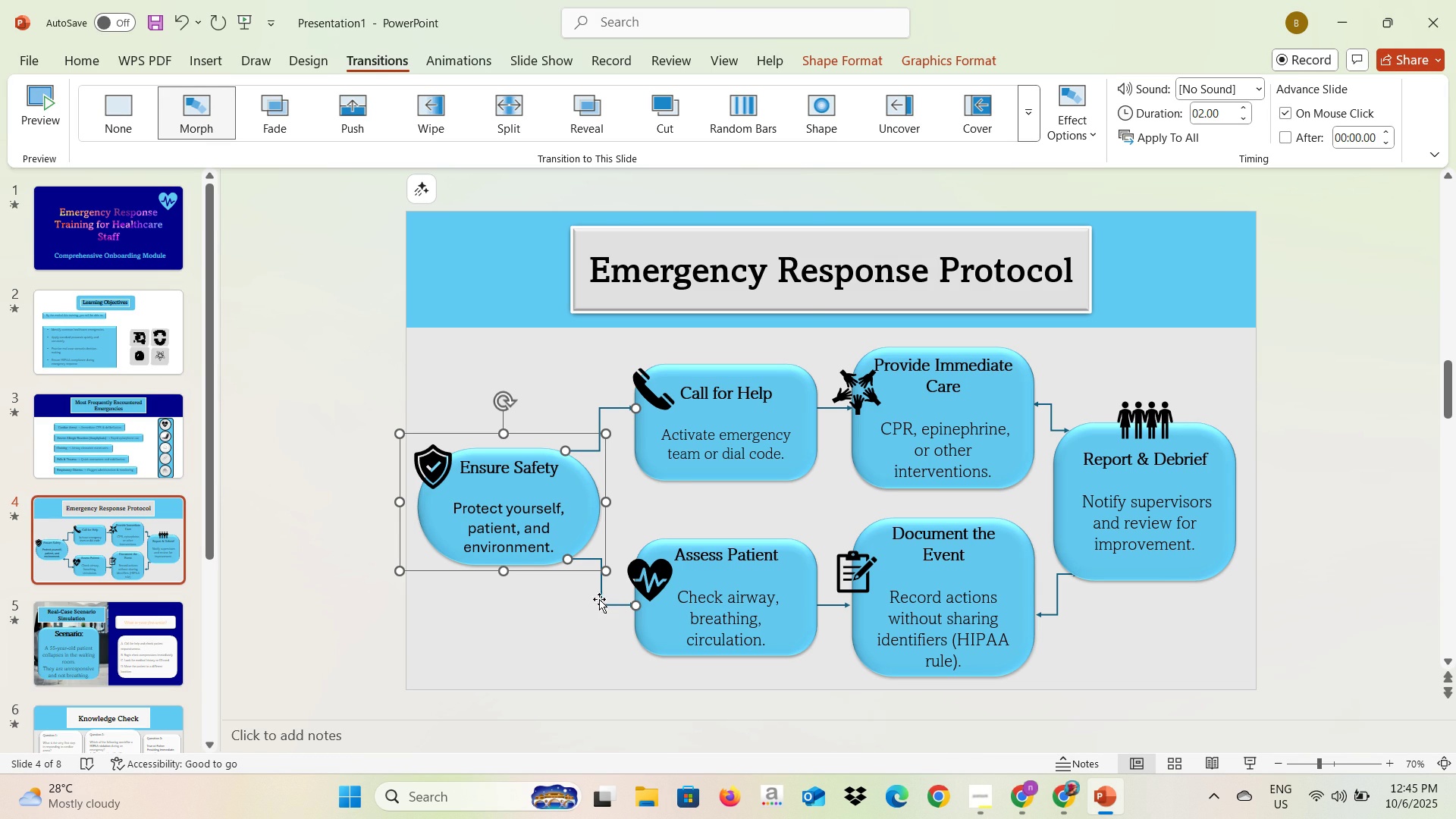 
right_click([597, 563])
 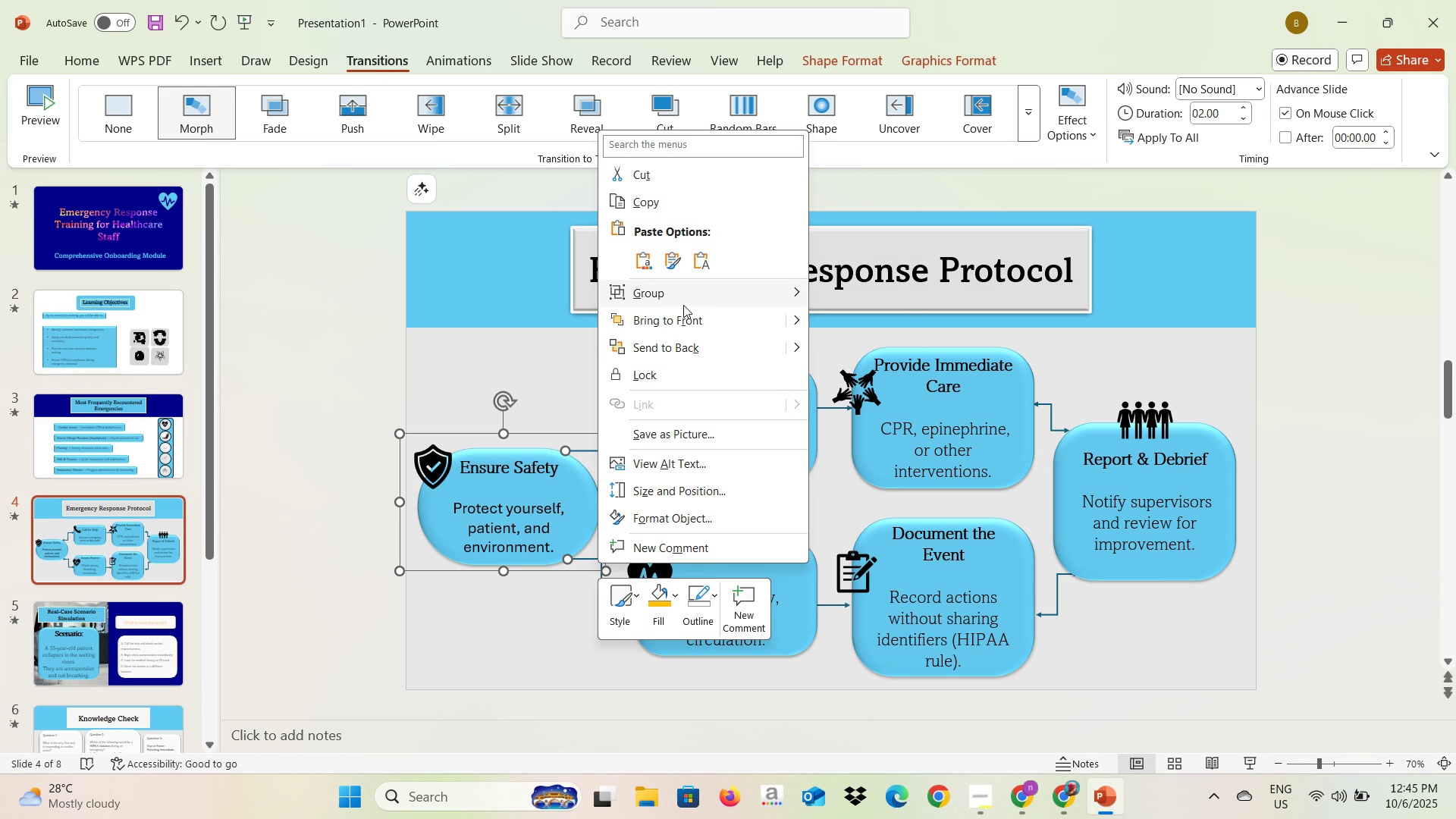 
left_click([686, 296])
 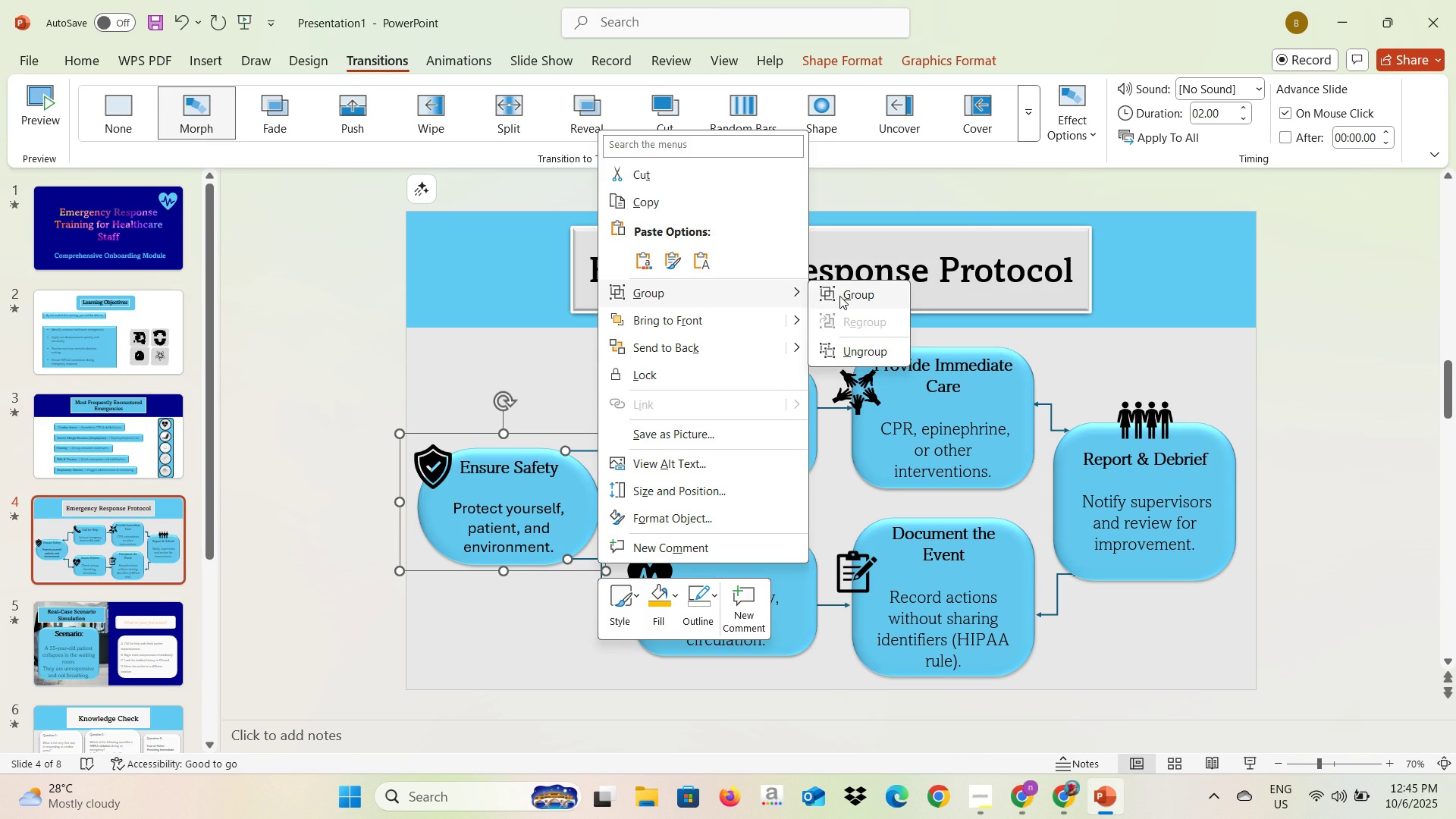 
left_click([839, 296])
 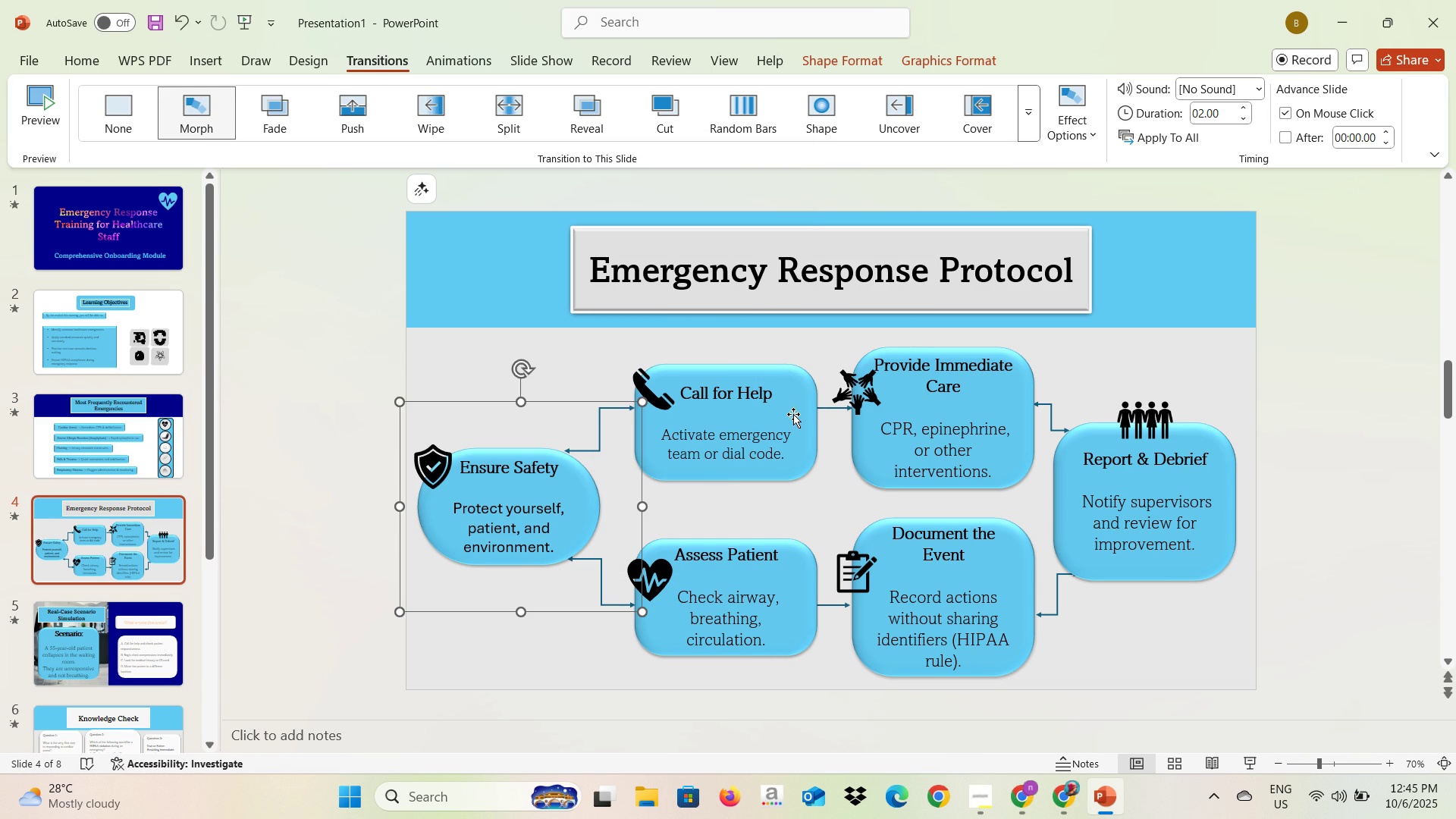 
left_click([793, 415])